 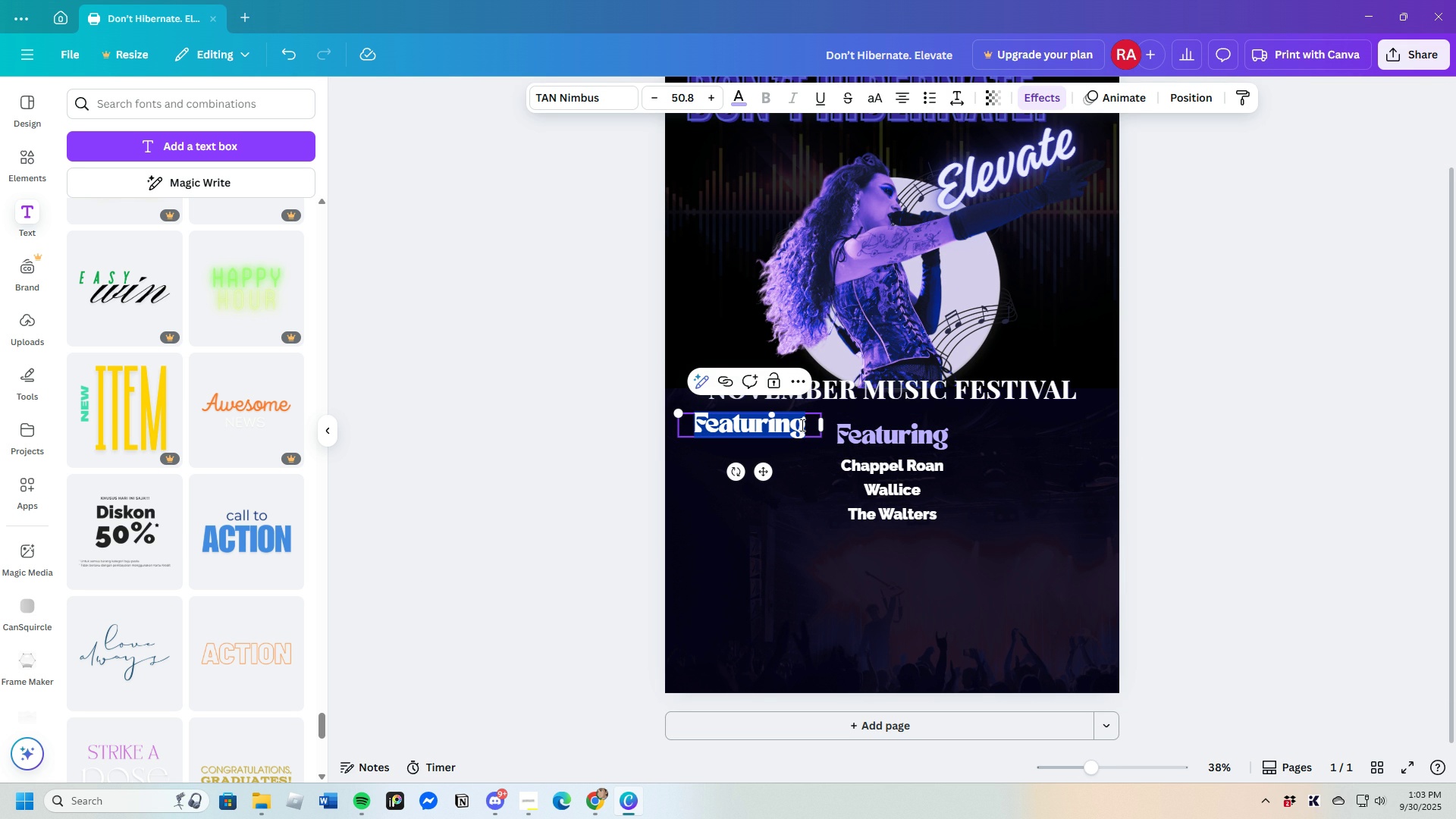 
left_click([801, 425])
 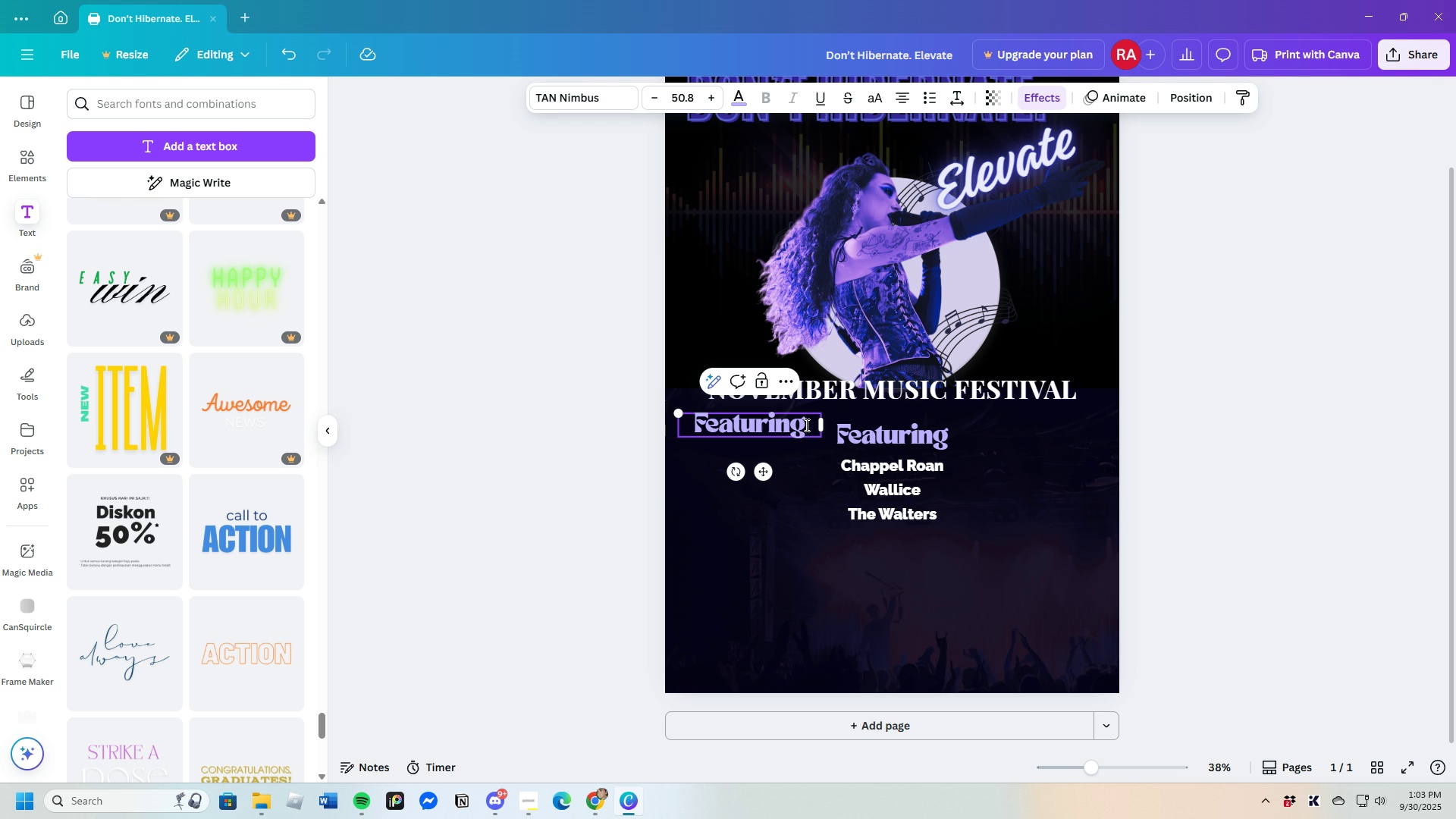 
key(Backspace)
key(Backspace)
key(Backspace)
key(Backspace)
key(Backspace)
key(Backspace)
key(Backspace)
key(Backspace)
type(riday)
 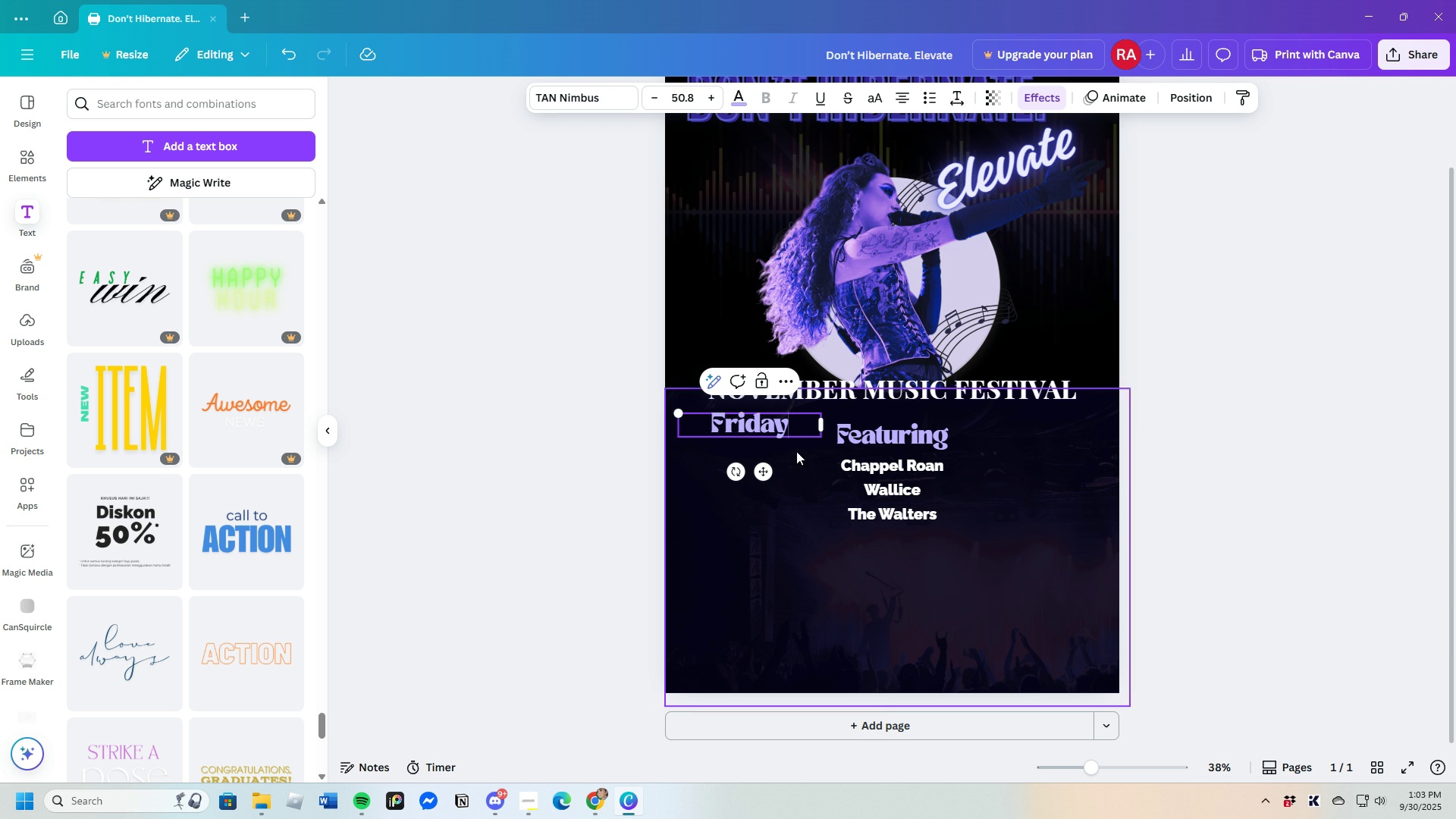 
left_click([798, 457])
 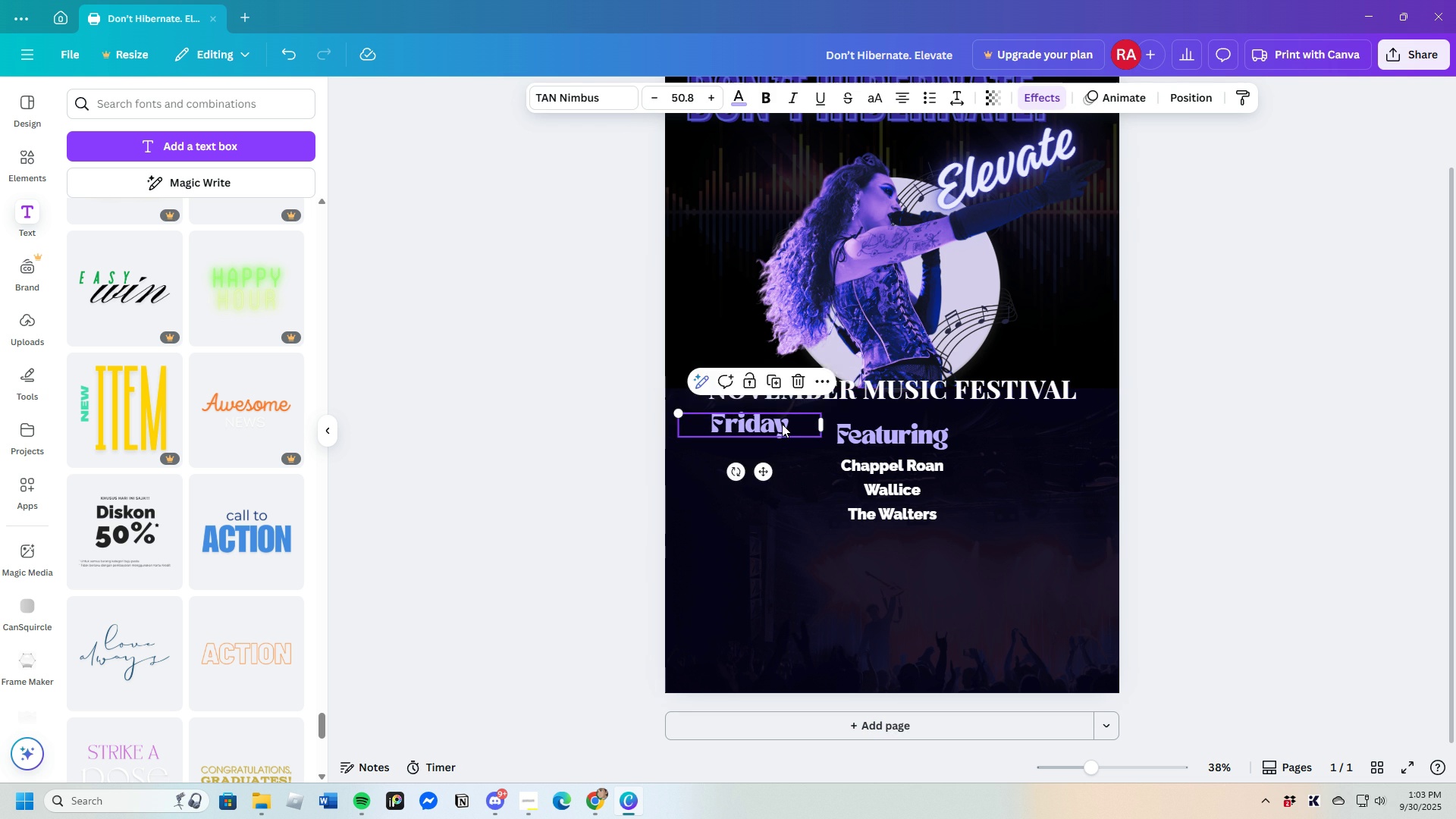 
left_click([782, 424])